 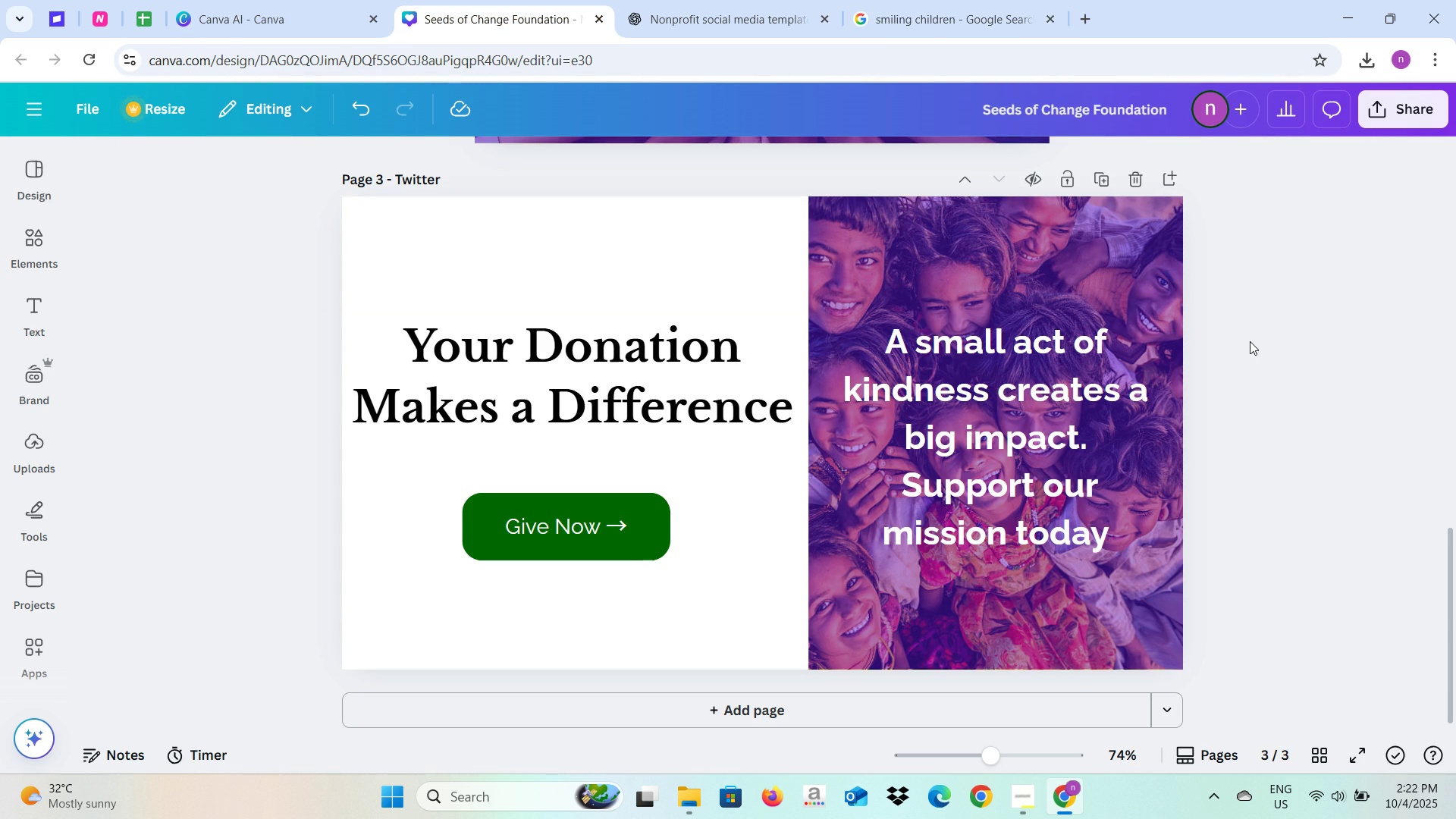 
left_click([214, 441])
 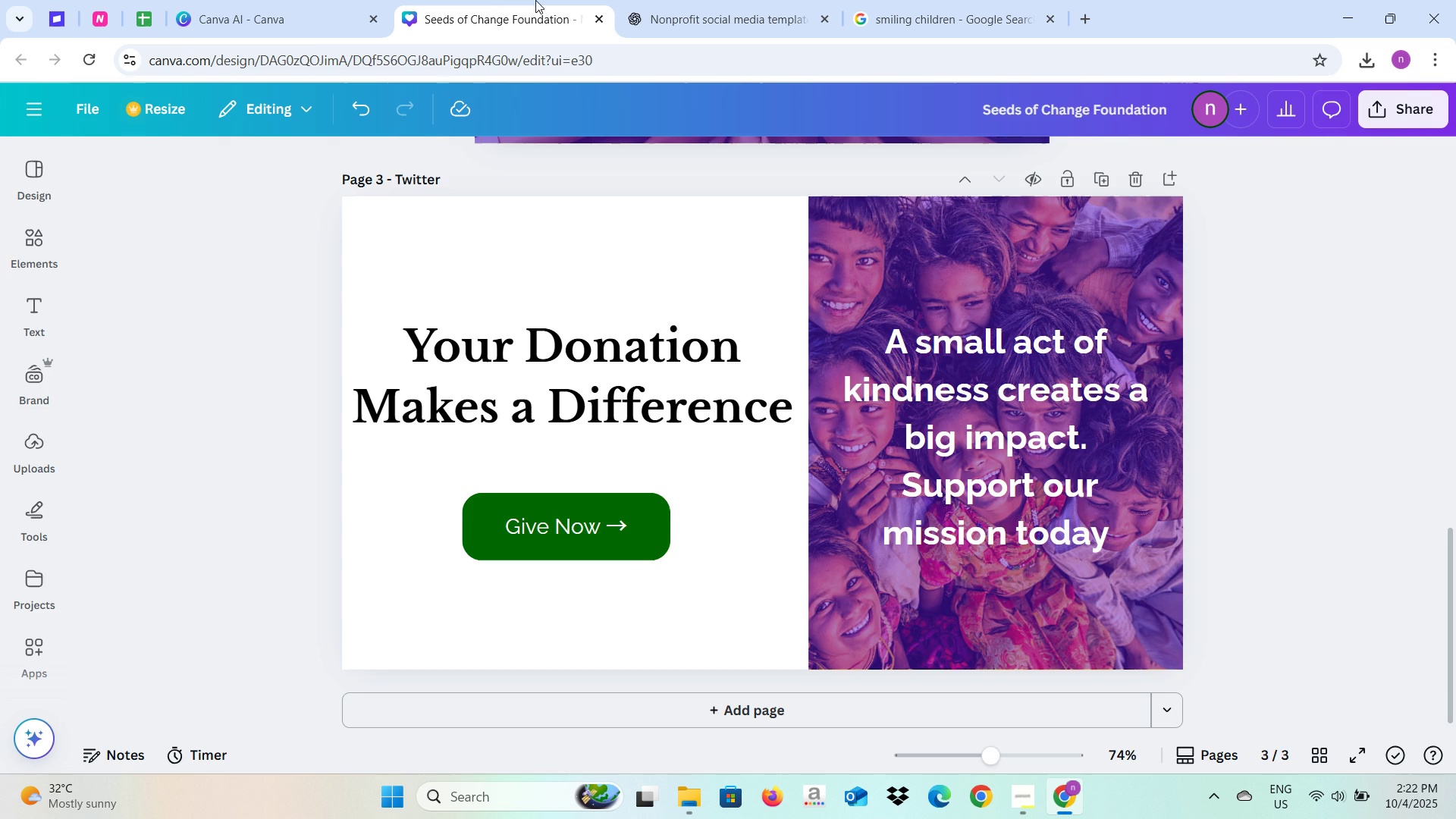 
left_click([318, 0])
 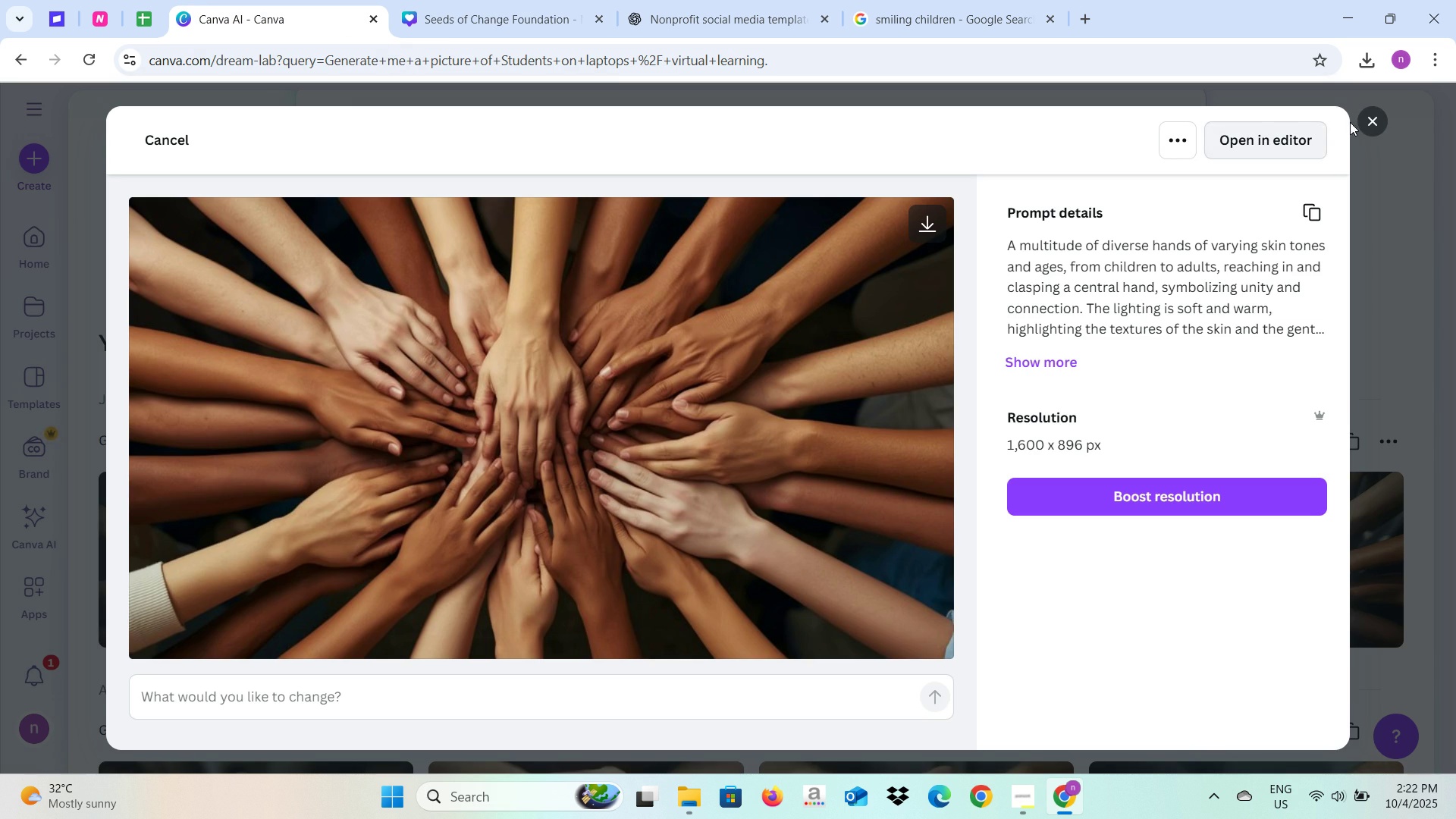 
left_click([1374, 117])
 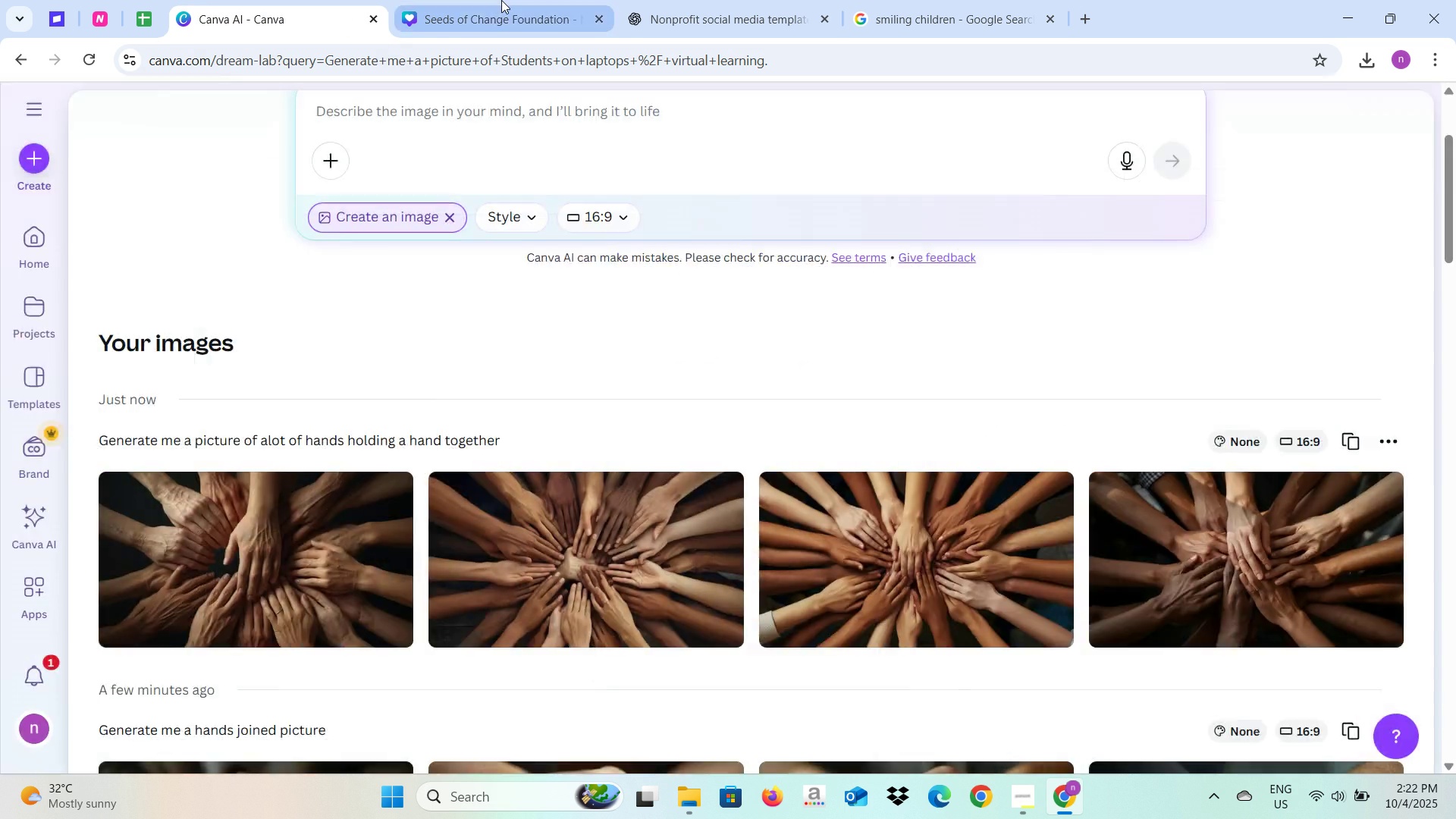 
left_click([501, 0])
 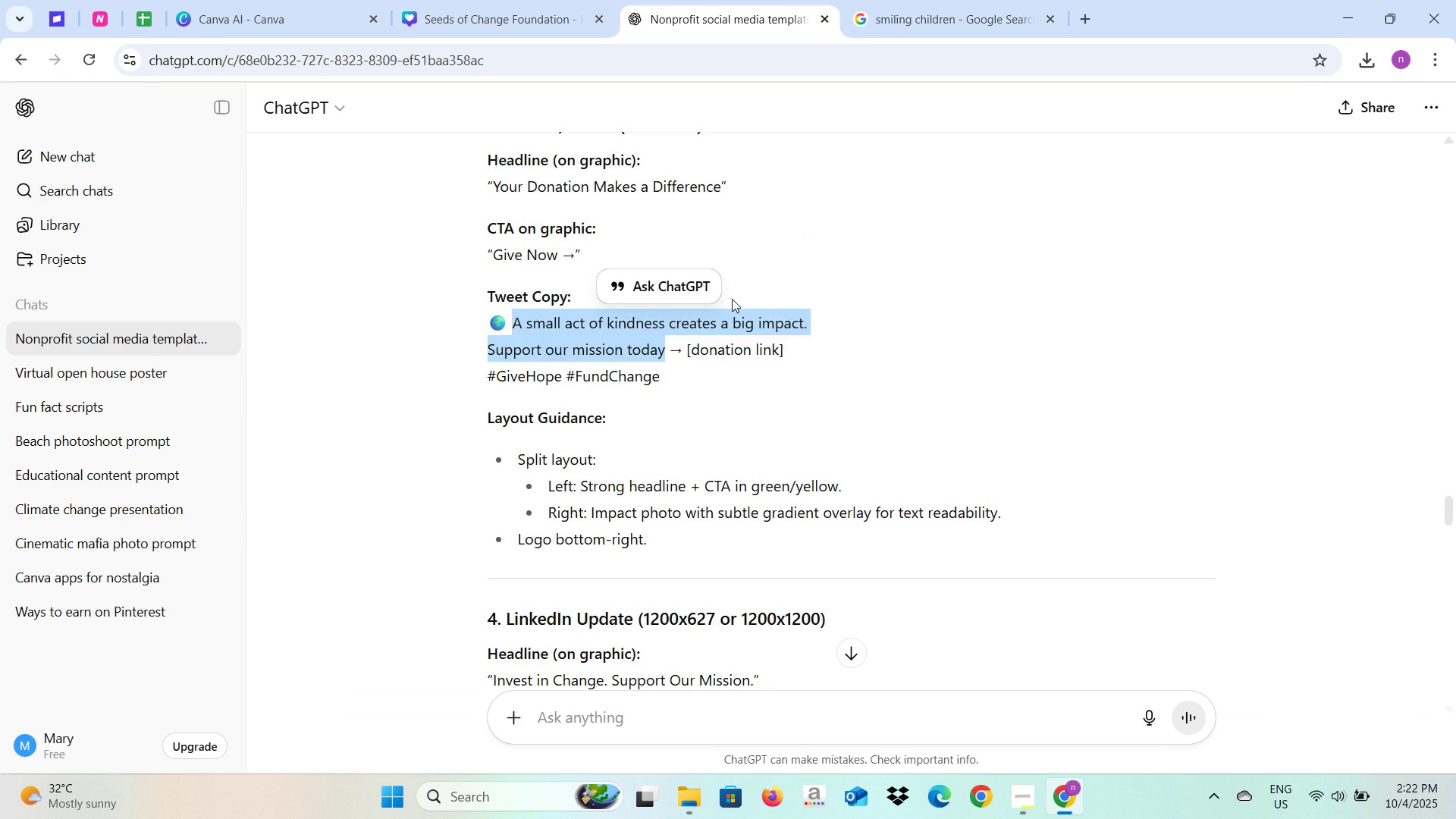 
left_click([676, 3])
 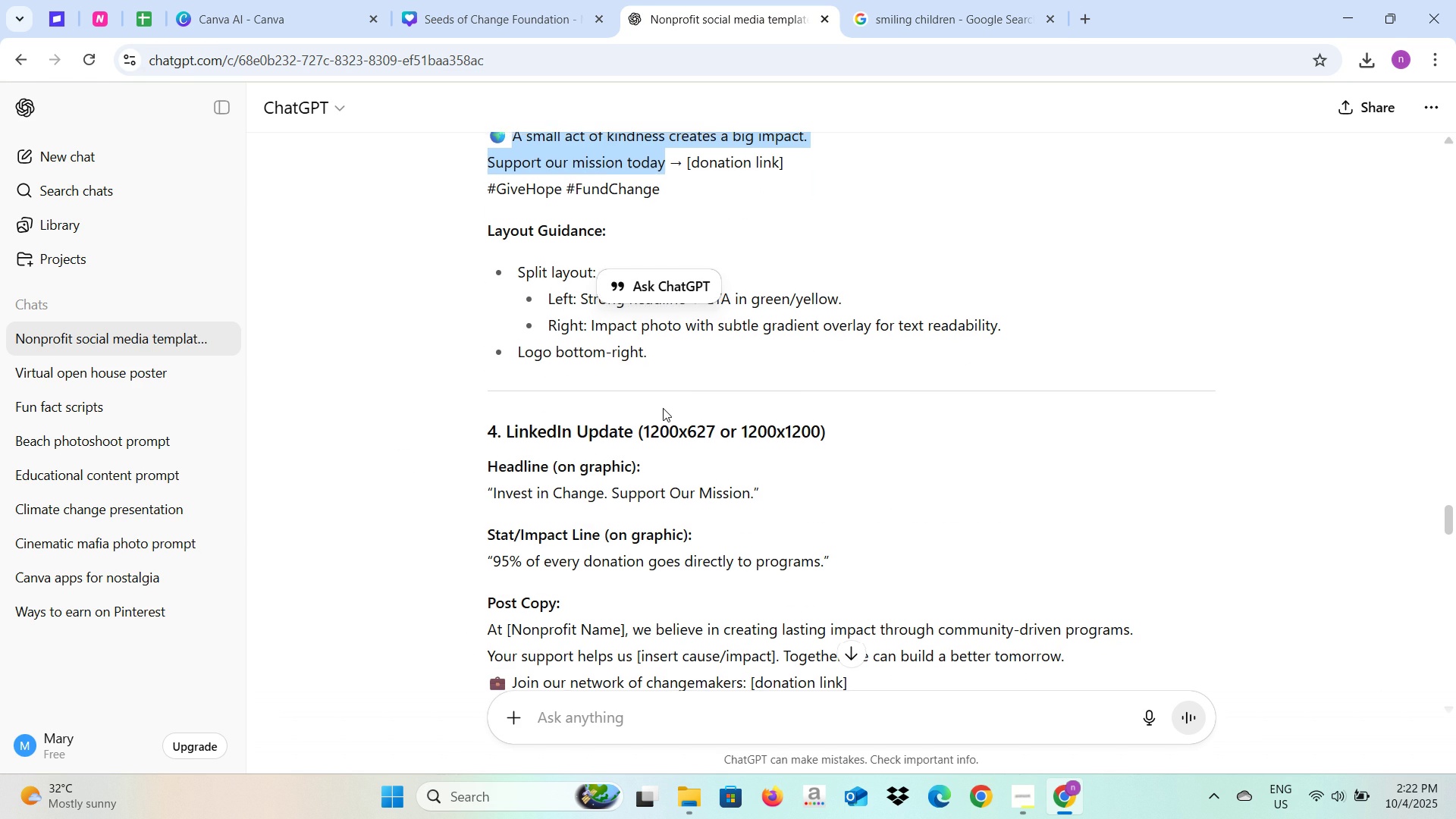 
scroll: coordinate [663, 408], scroll_direction: down, amount: 2.0